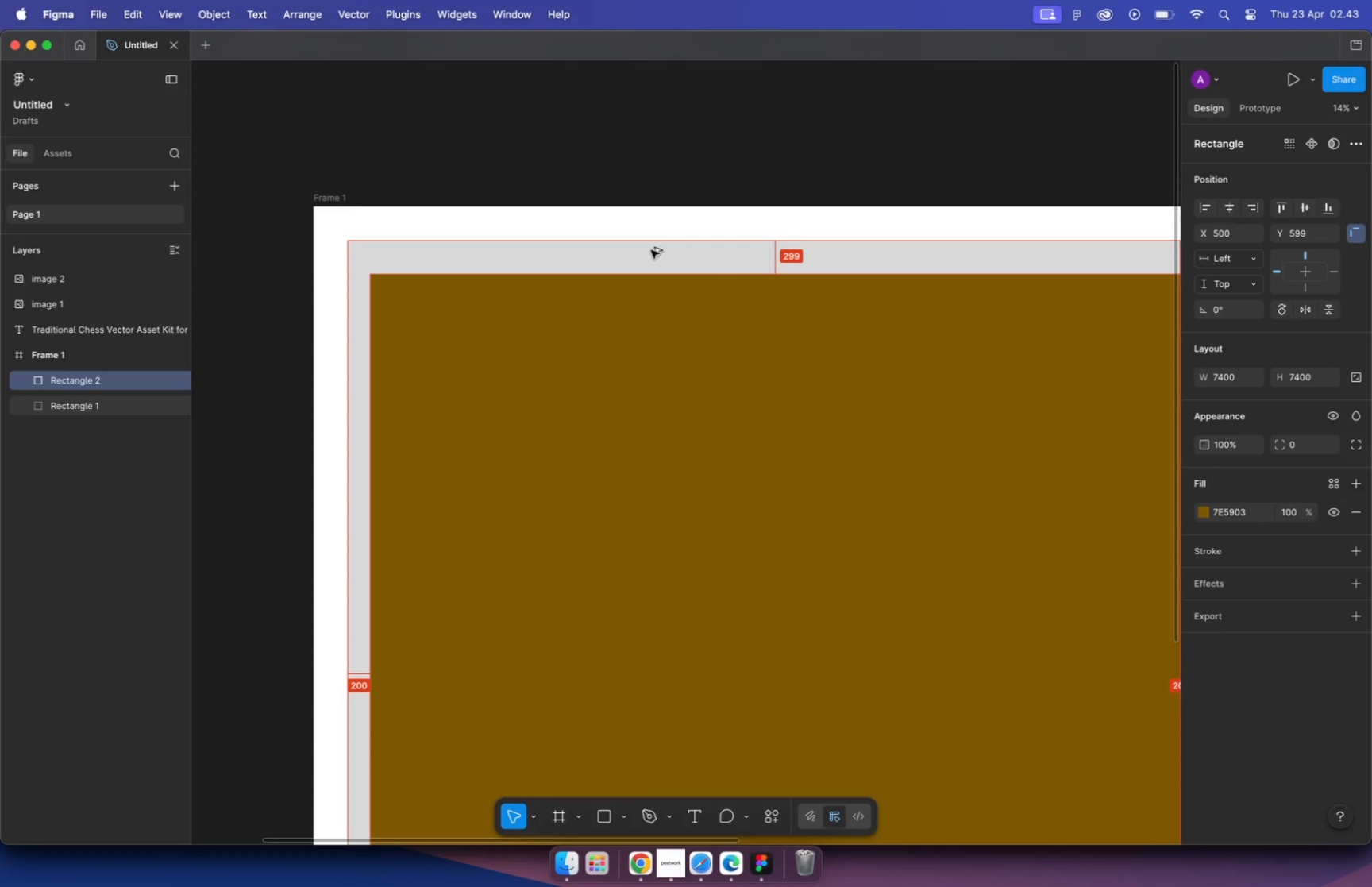 
key(Alt+Shift+ArrowUp)
 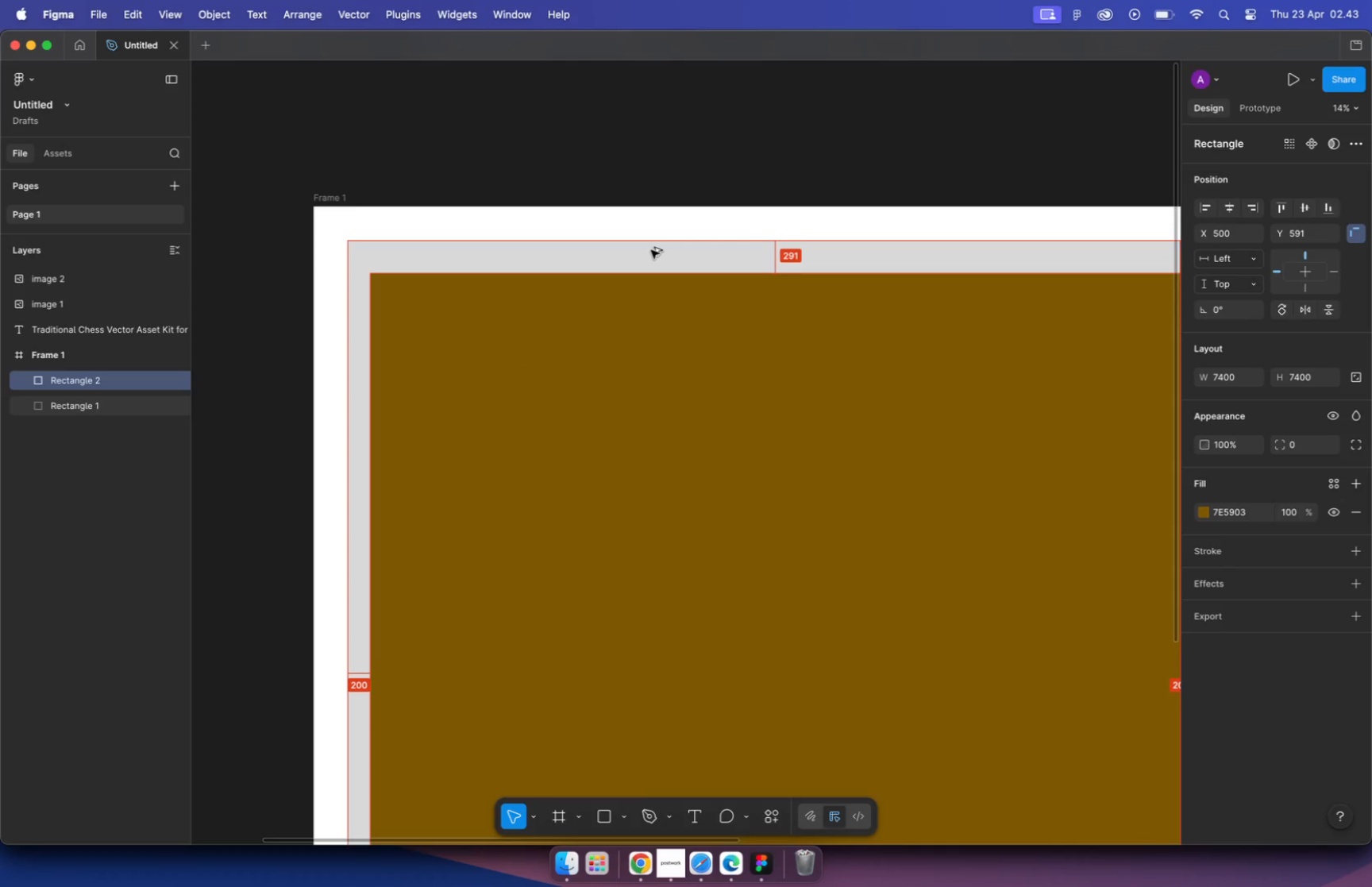 
key(Alt+Shift+ArrowUp)
 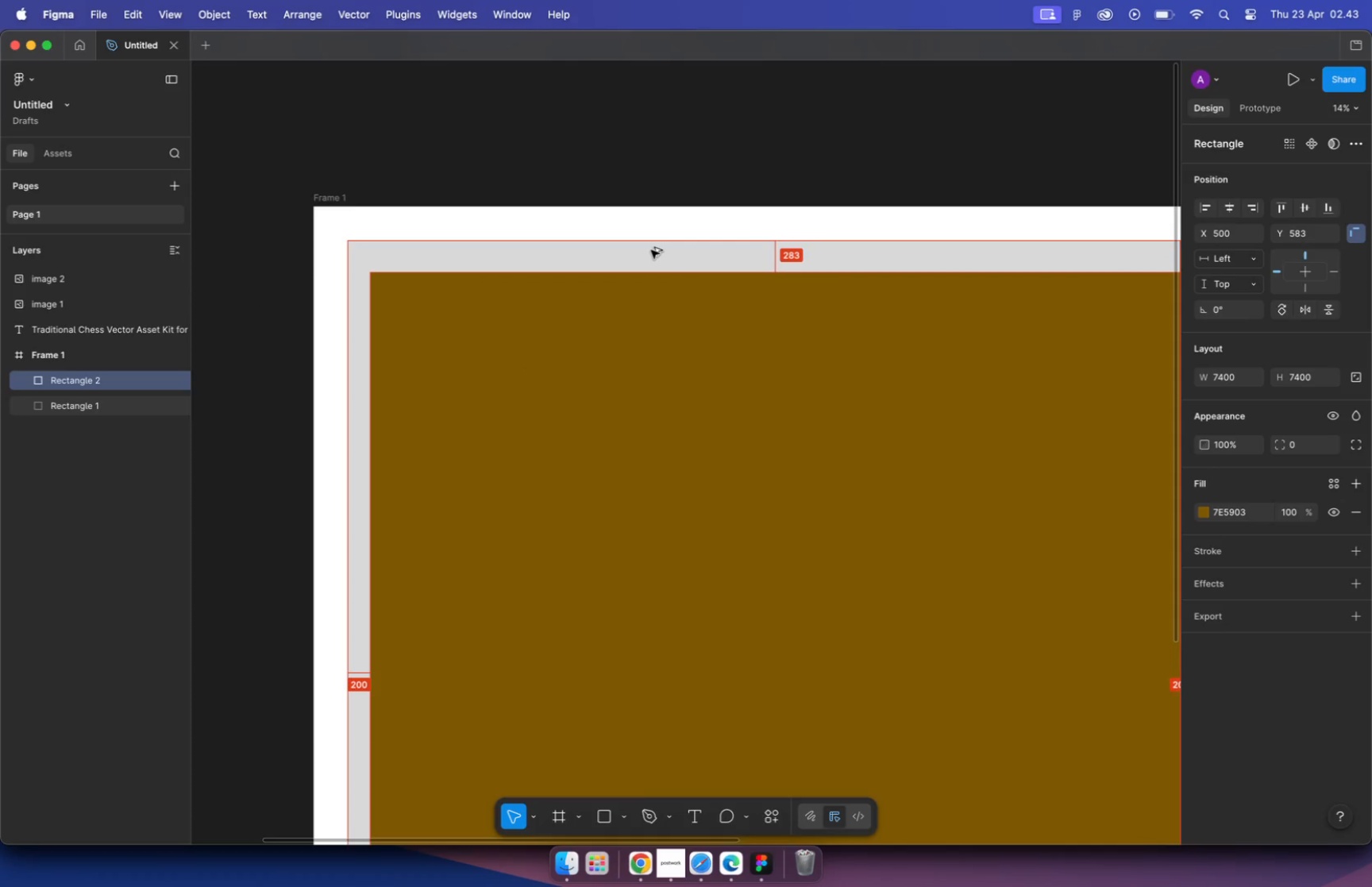 
key(Alt+Shift+ArrowUp)
 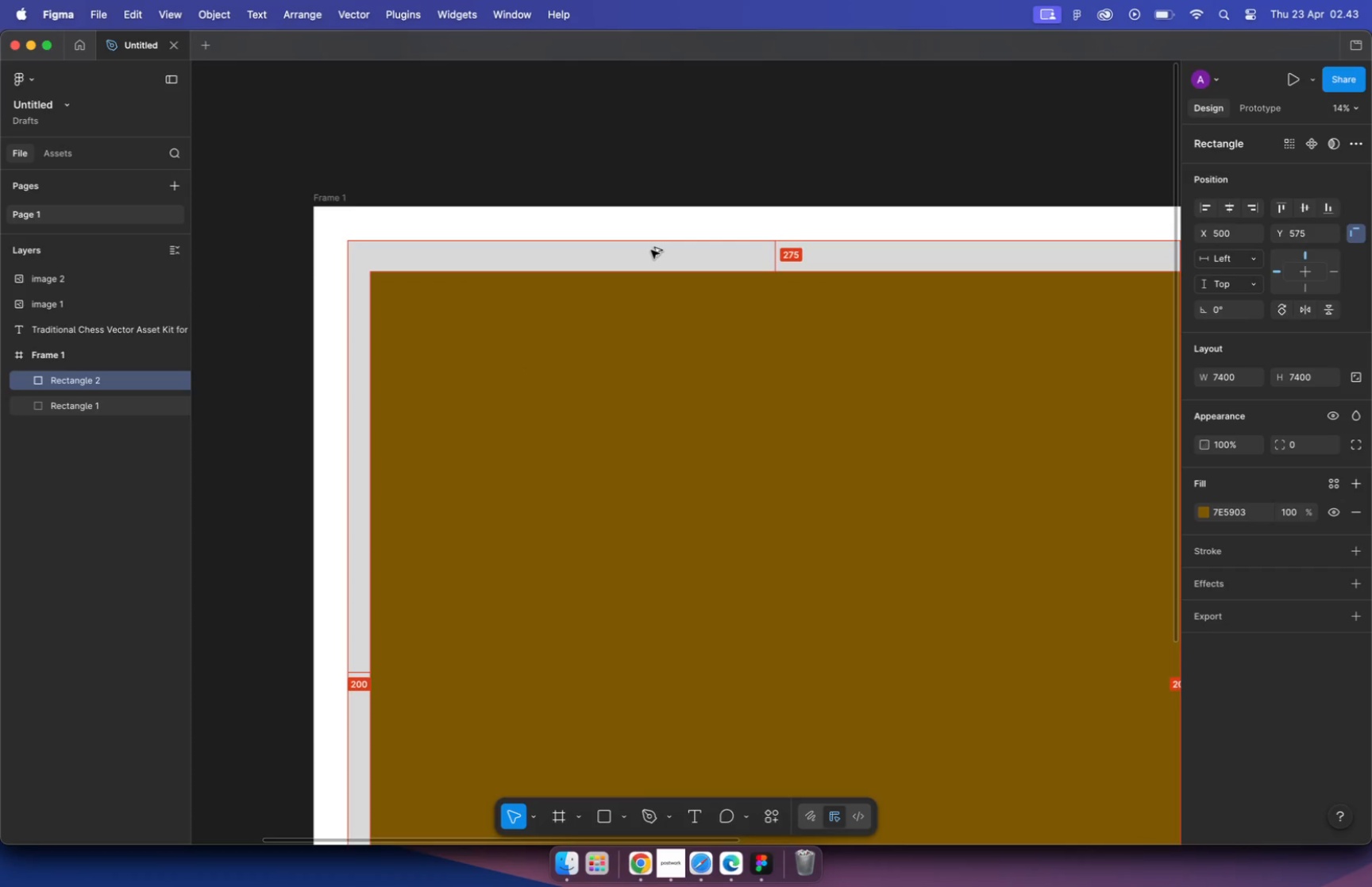 
key(Alt+Shift+ArrowUp)
 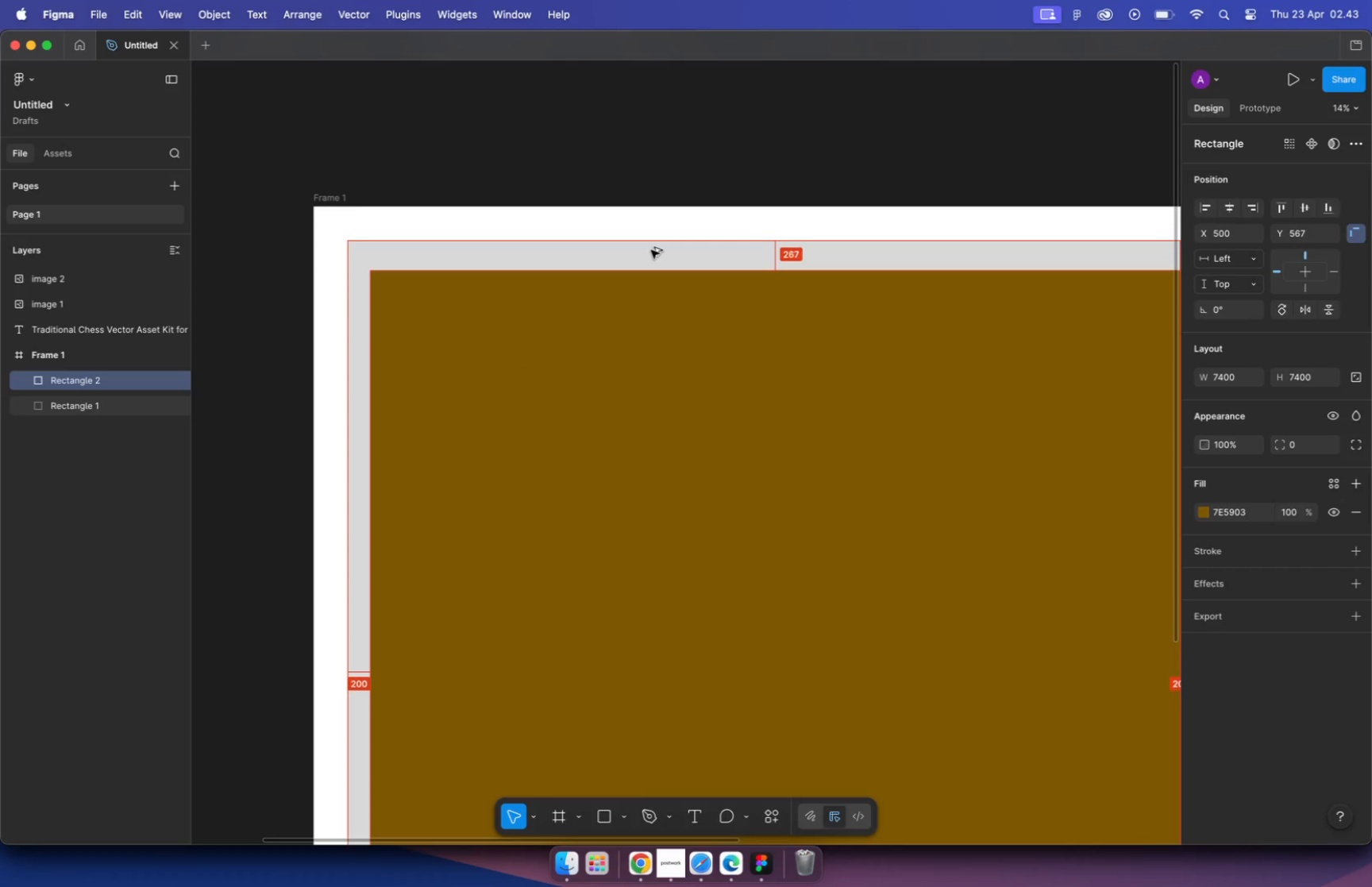 
key(Alt+Shift+ArrowUp)
 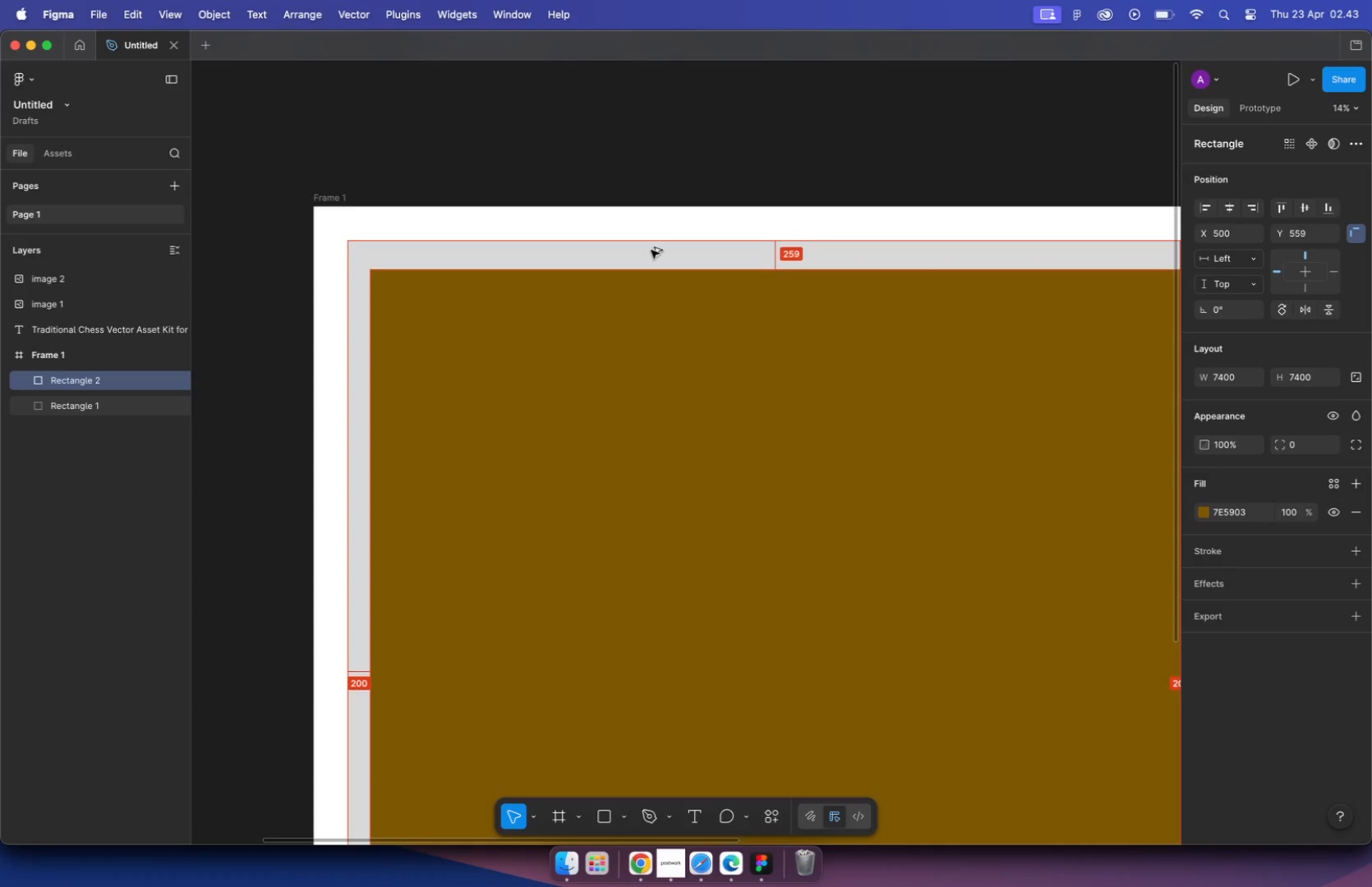 
key(Alt+Shift+ArrowUp)
 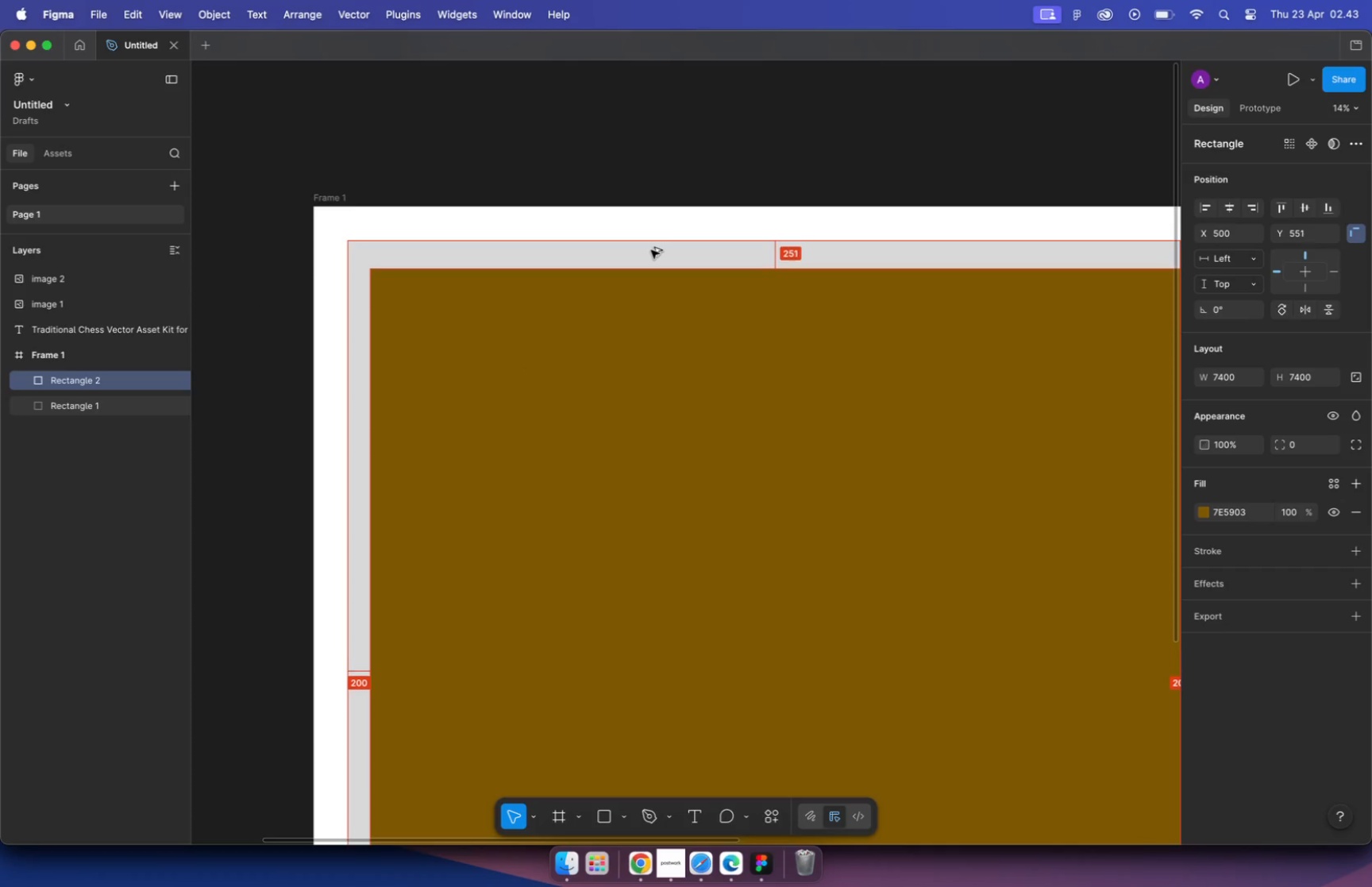 
key(Alt+Shift+ArrowUp)
 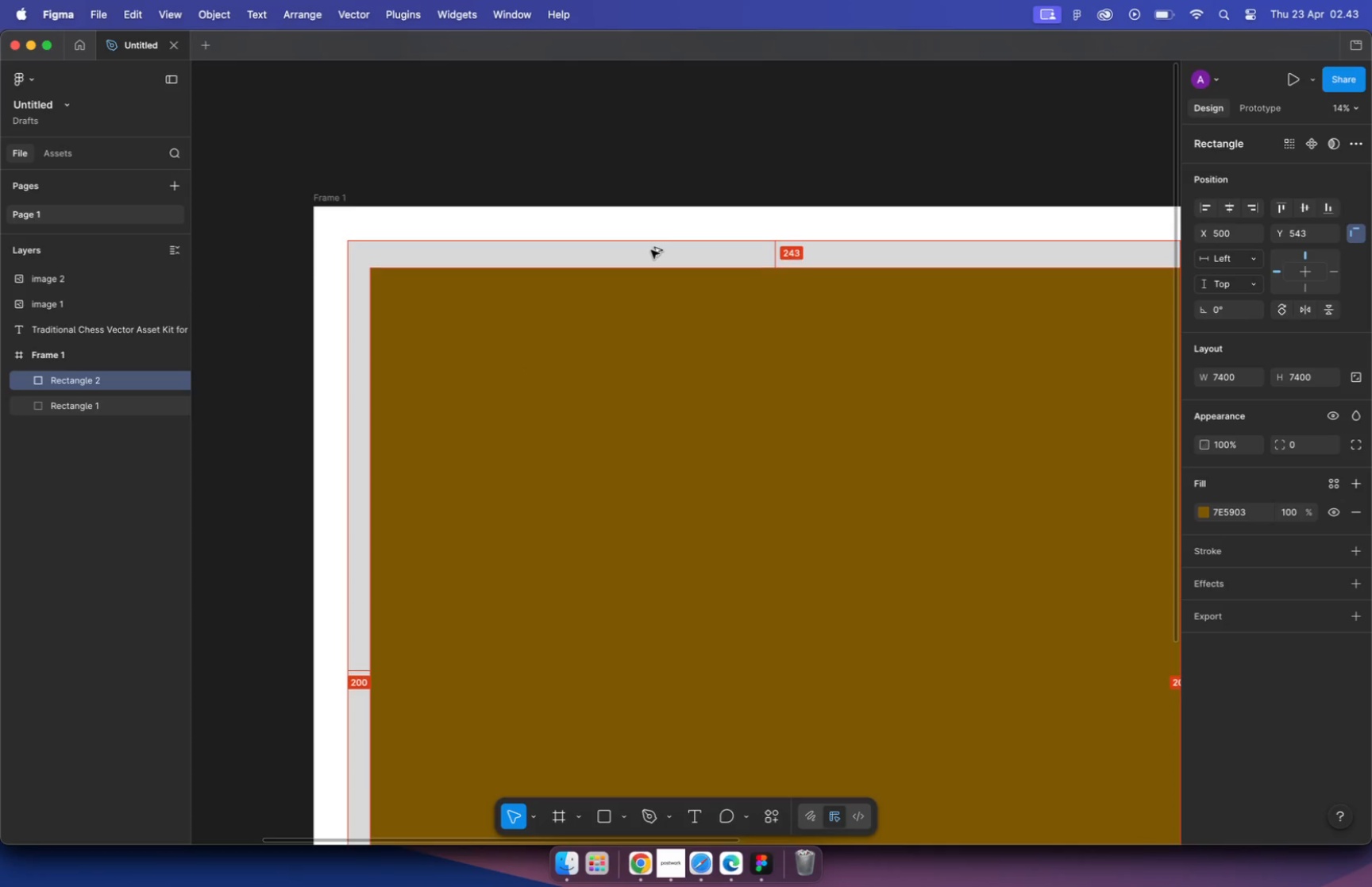 
key(Alt+Shift+ArrowUp)
 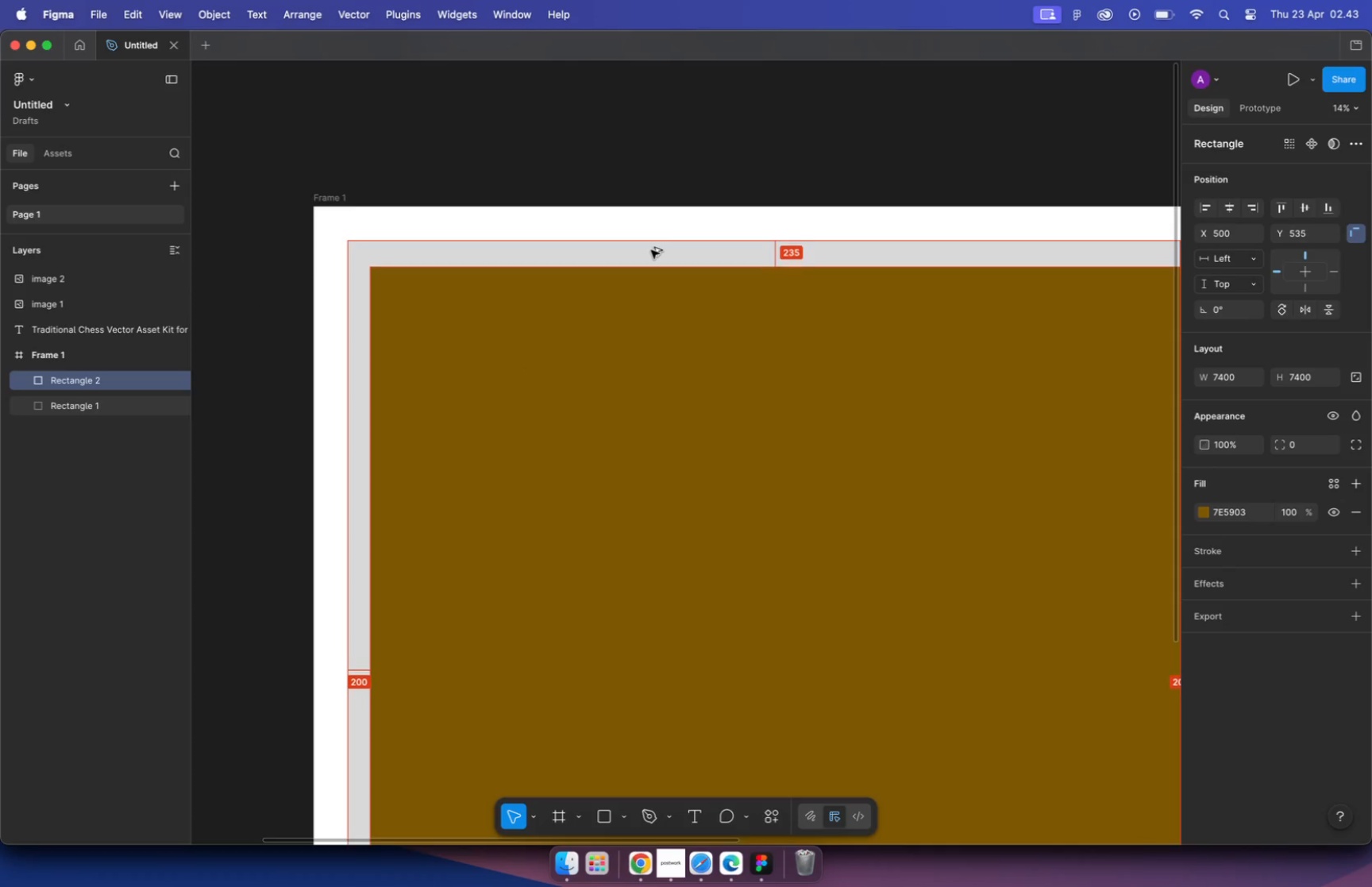 
key(Alt+Shift+ArrowUp)
 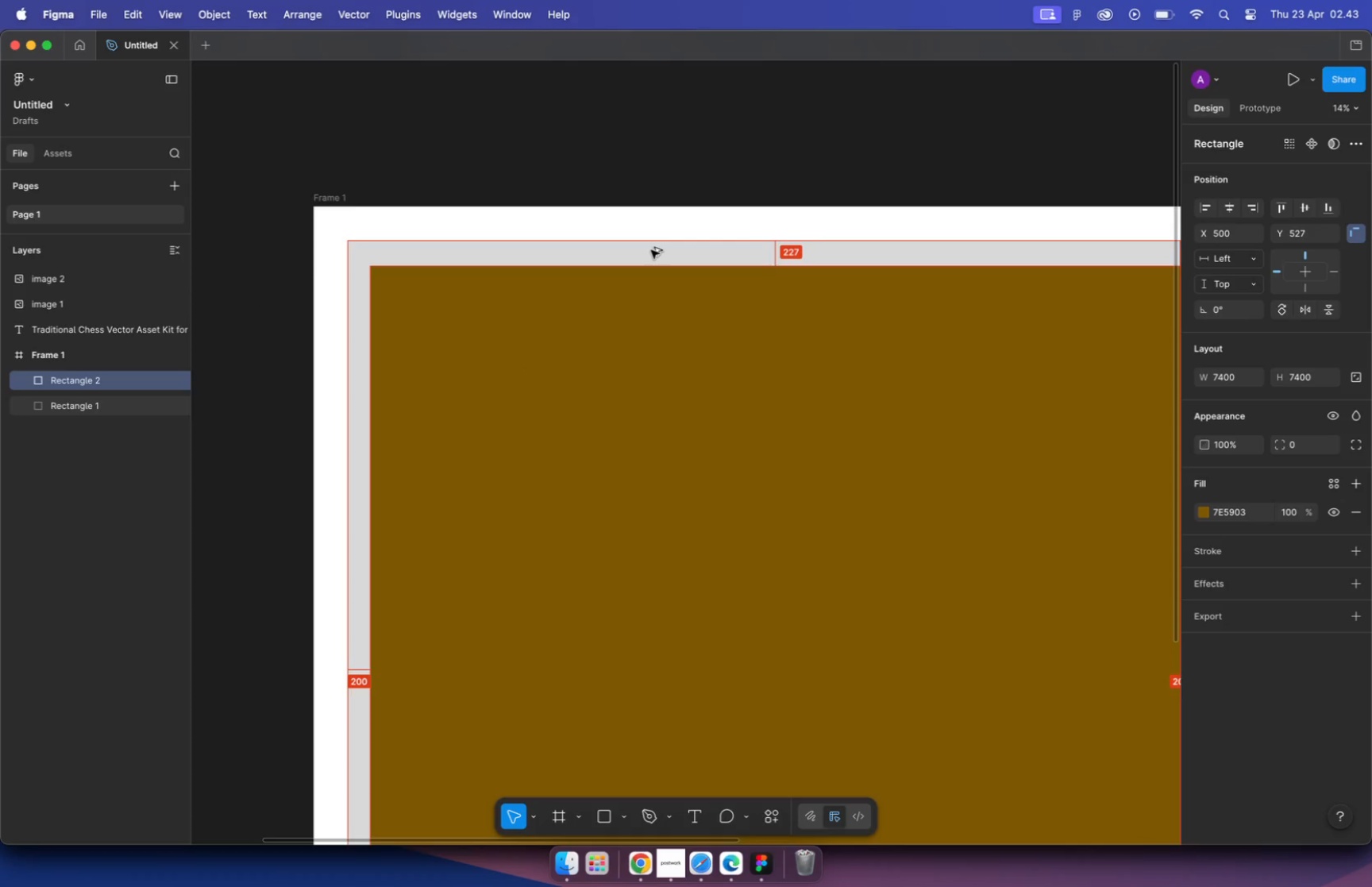 
key(Alt+Shift+ArrowUp)
 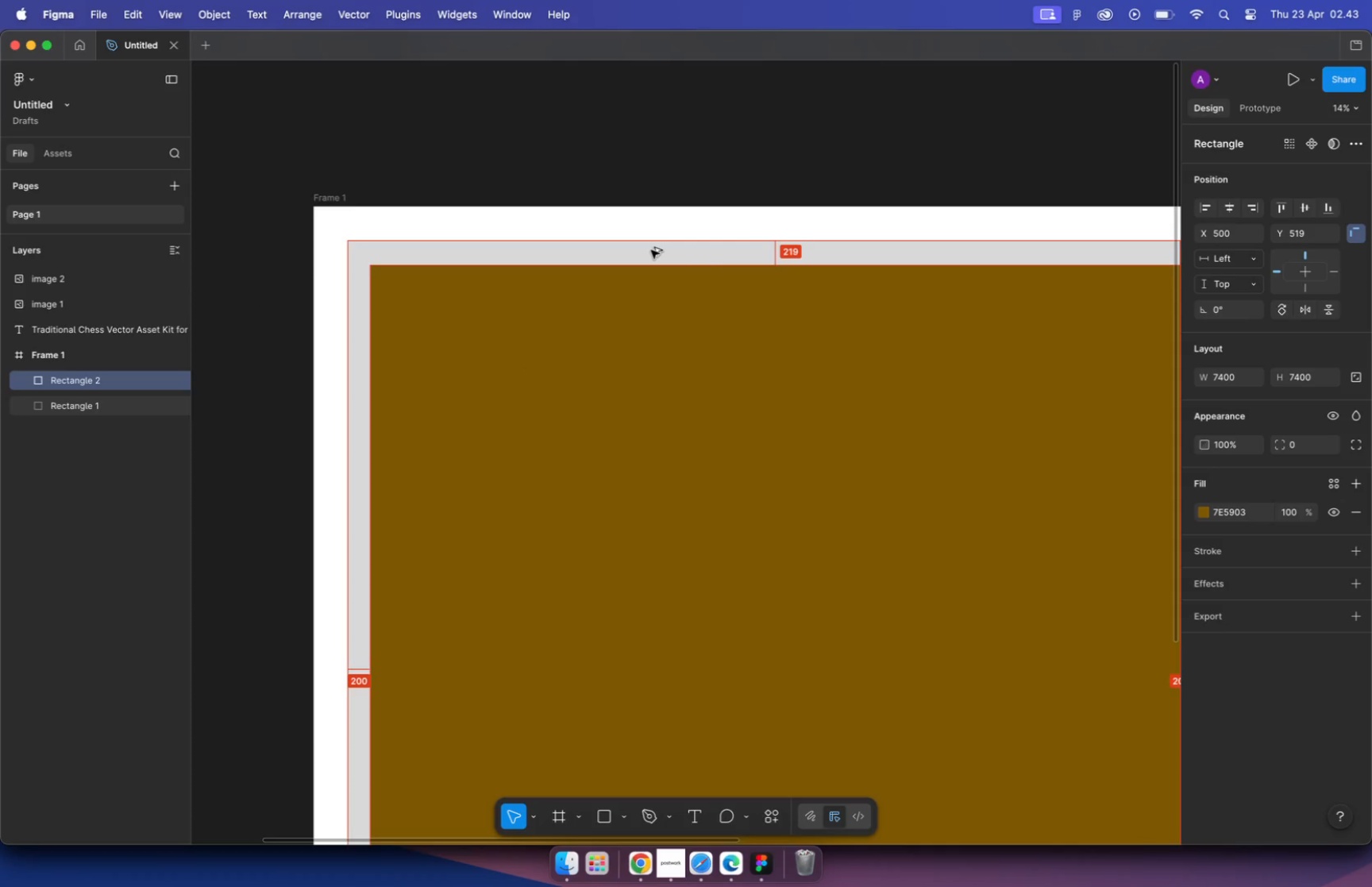 
key(Alt+Shift+ArrowUp)
 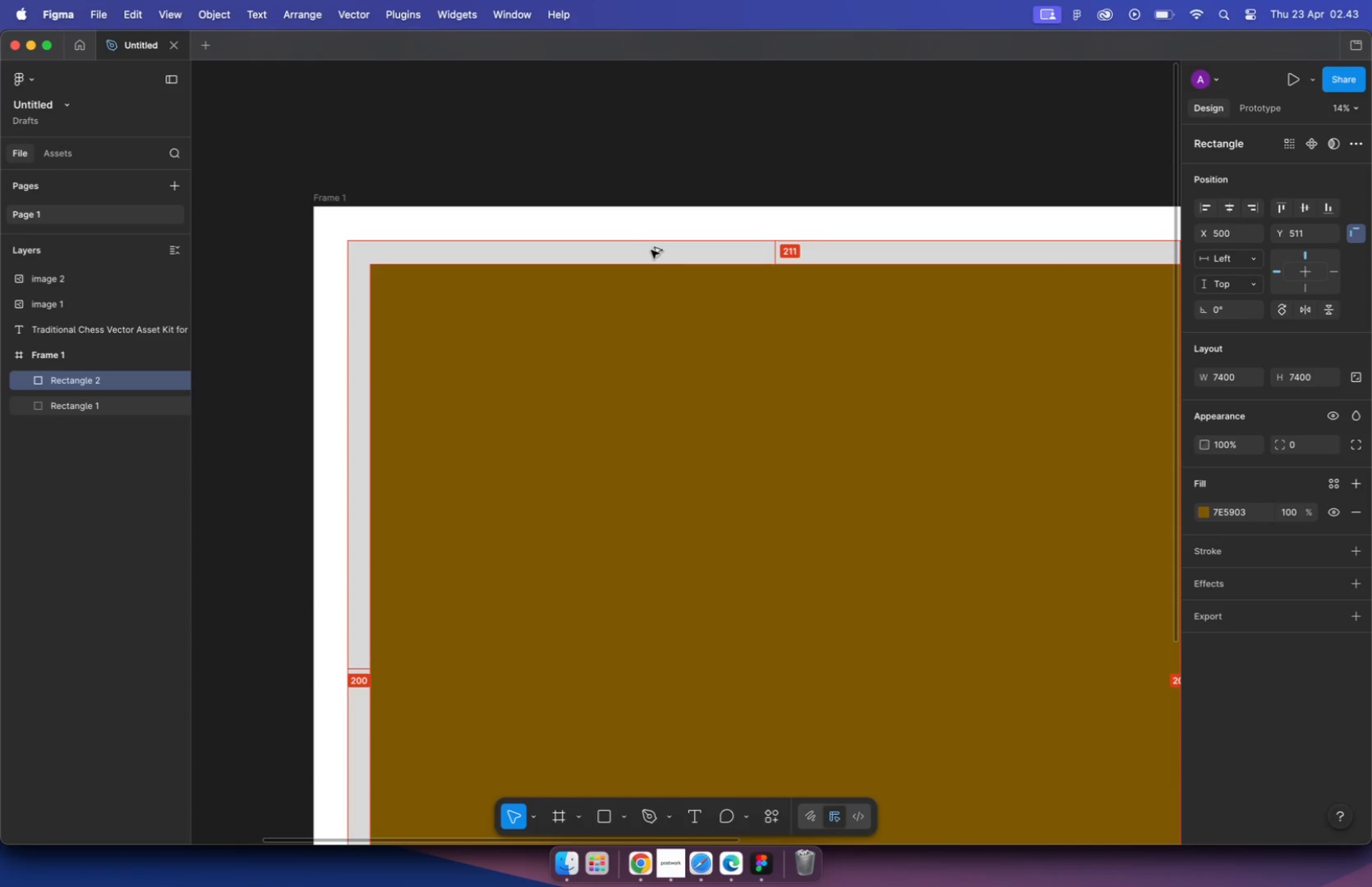 
key(Alt+Shift+ArrowRight)
 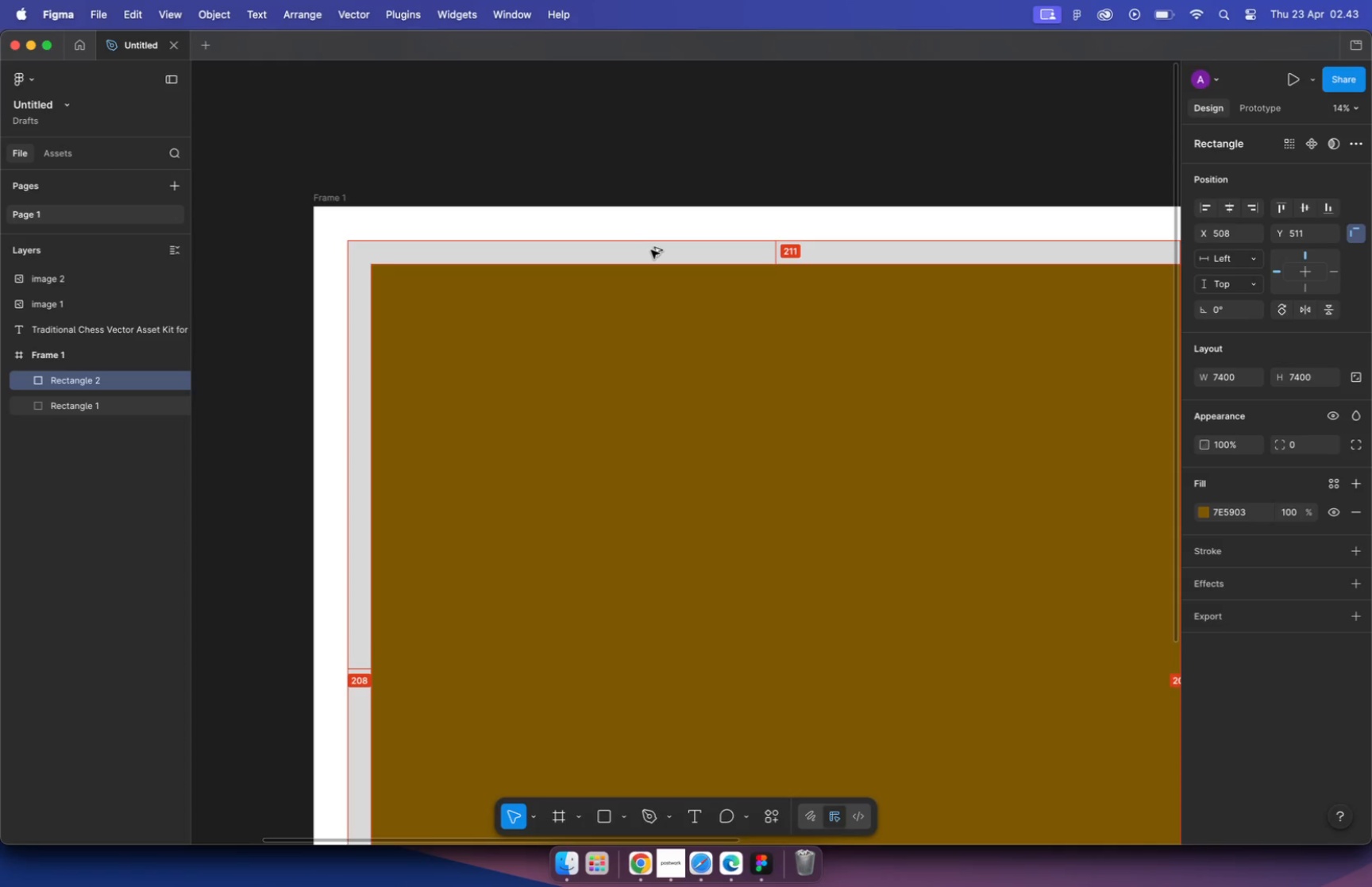 
key(Alt+Shift+ArrowRight)
 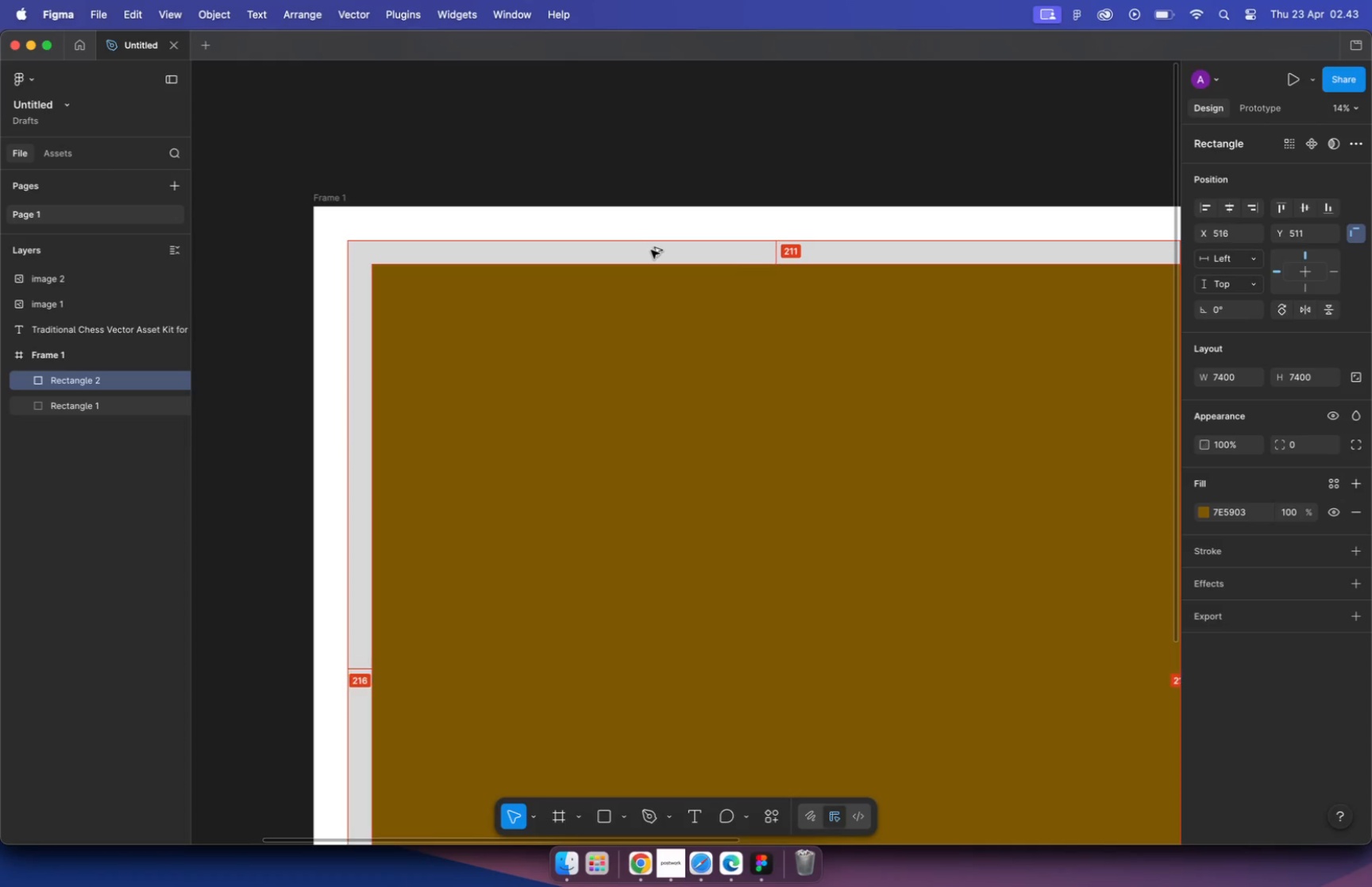 
key(Alt+Shift+ArrowRight)
 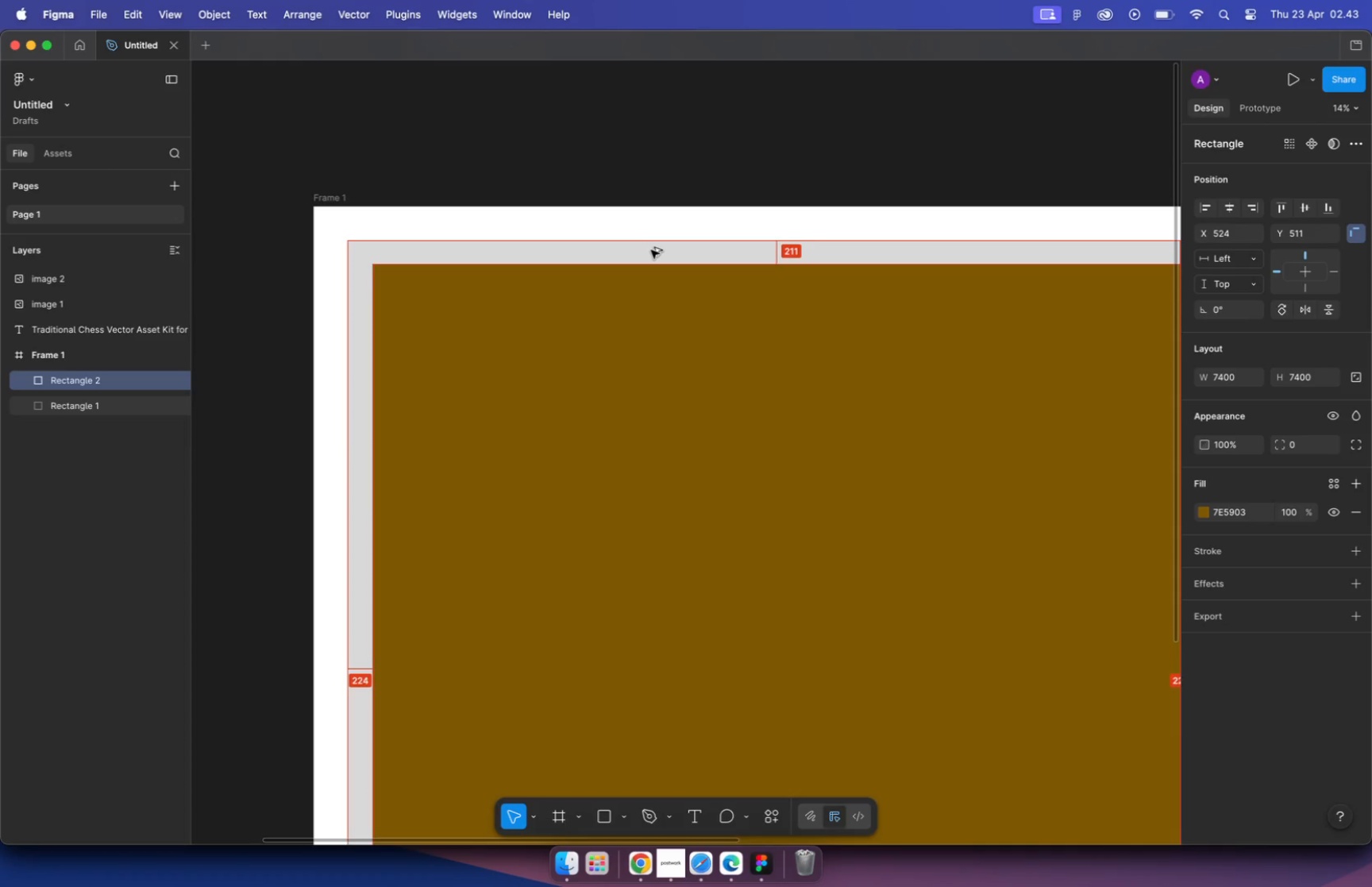 
key(Alt+Shift+ArrowRight)
 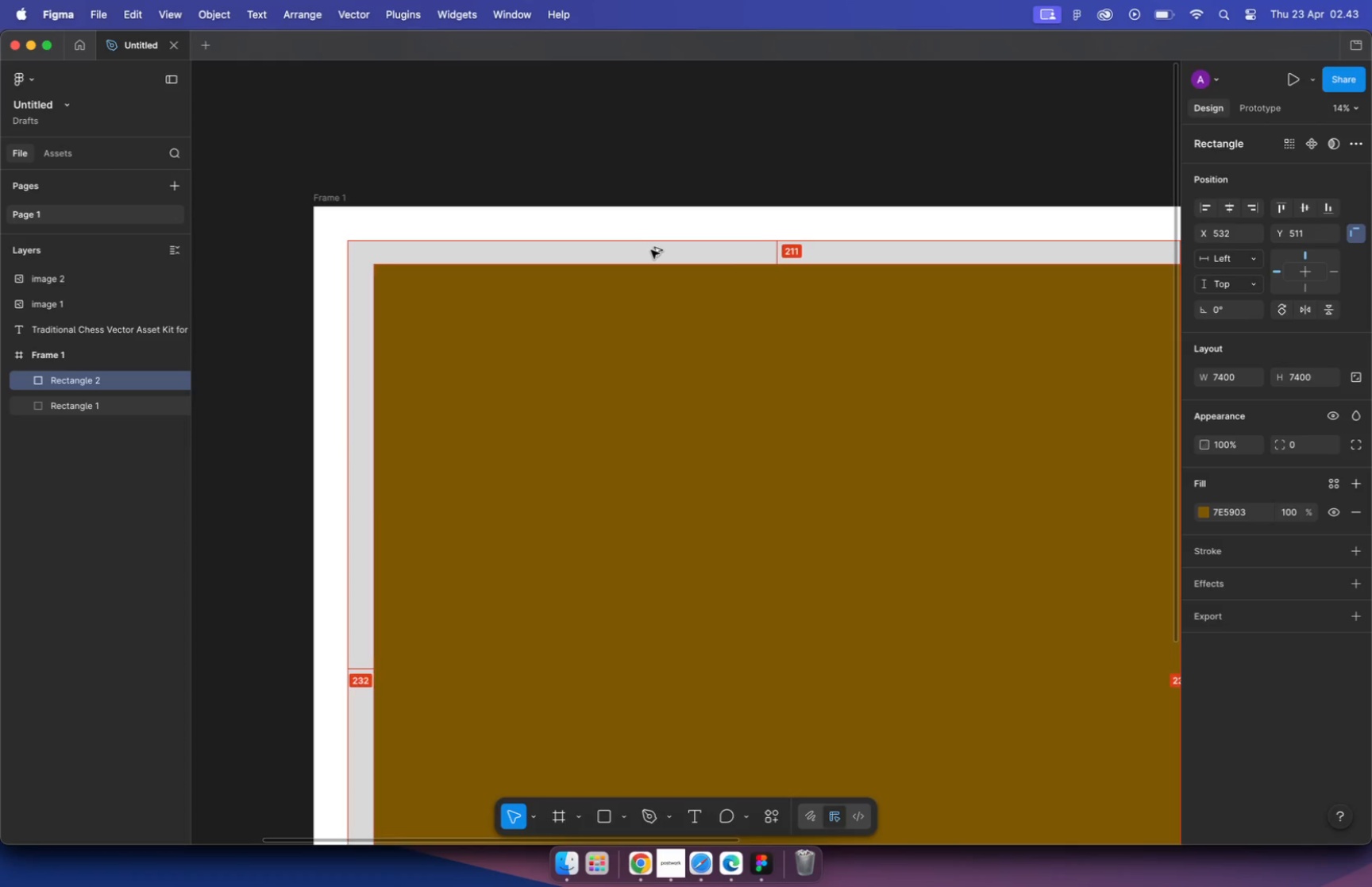 
key(Alt+Shift+ArrowRight)
 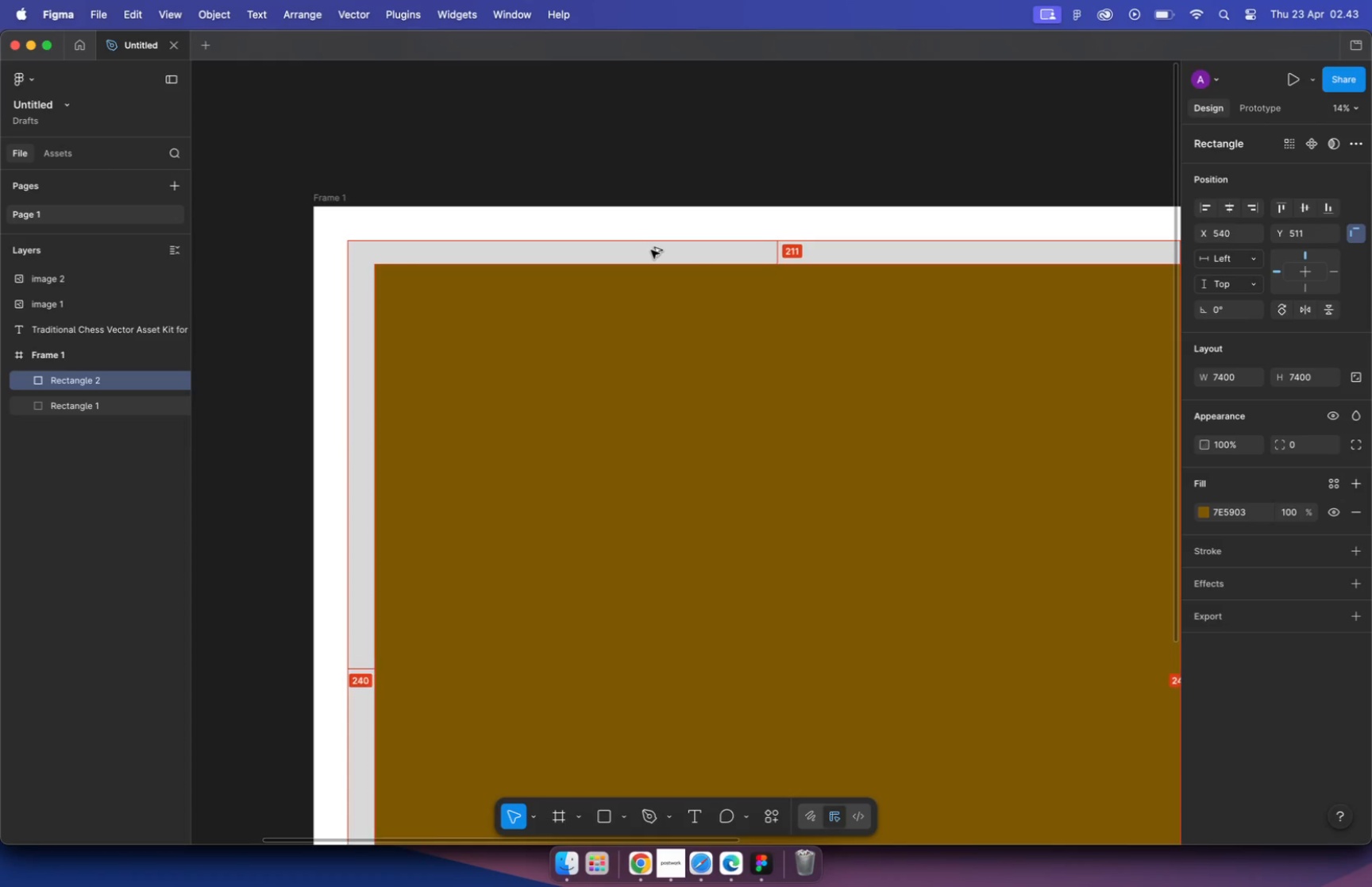 
key(Alt+Shift+ArrowRight)
 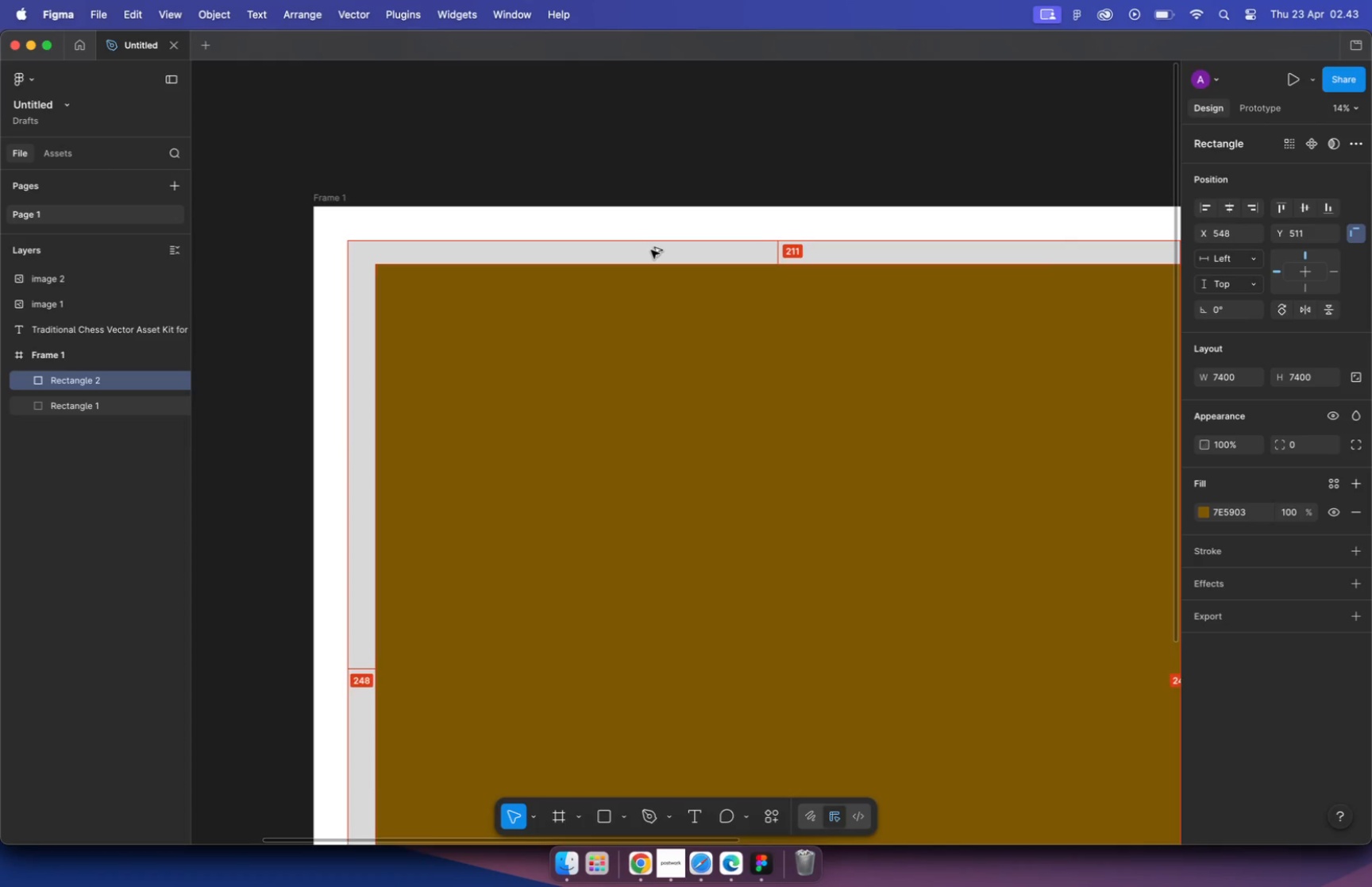 
key(Alt+Shift+ArrowRight)
 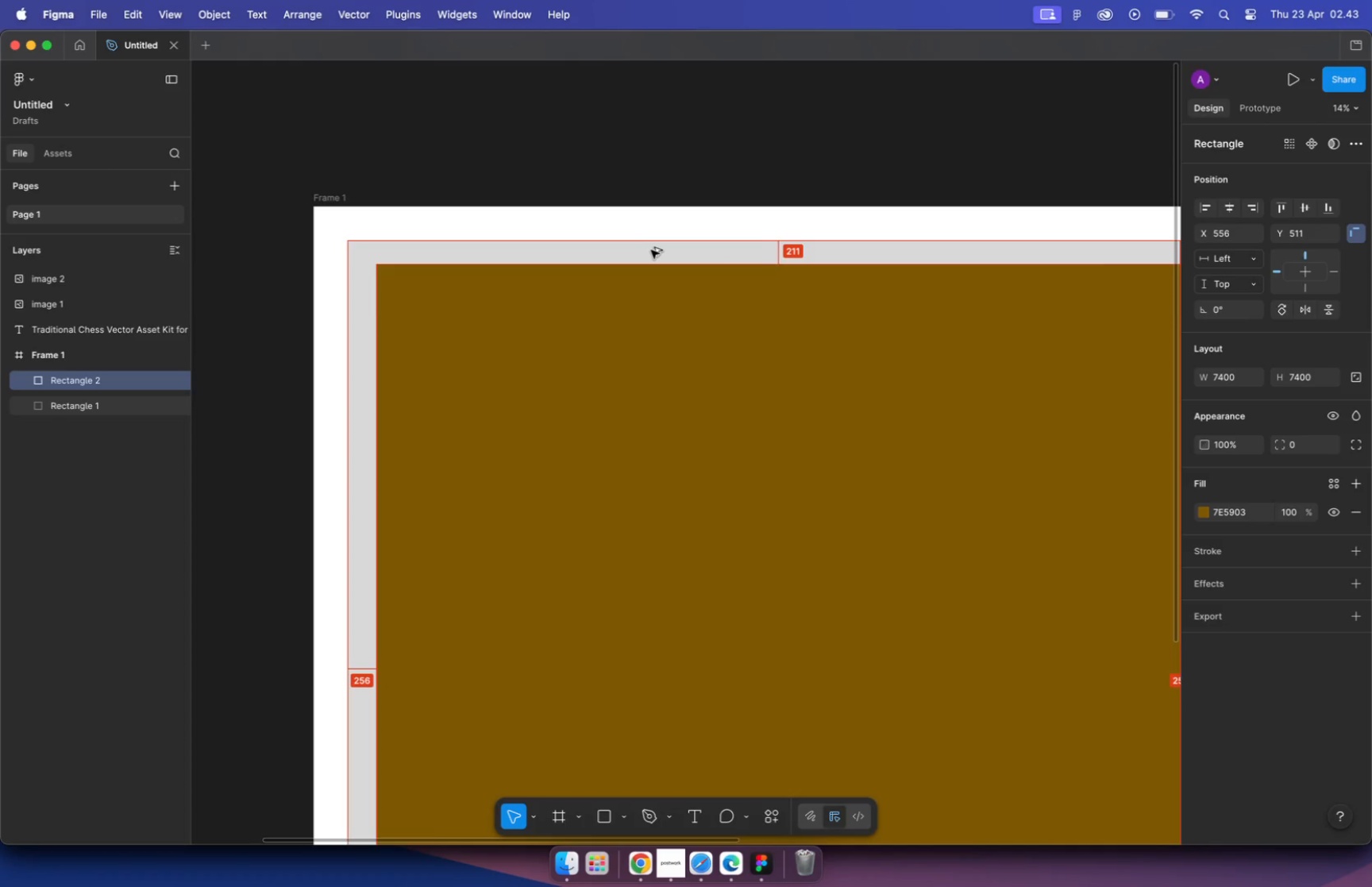 
key(Alt+Shift+ArrowRight)
 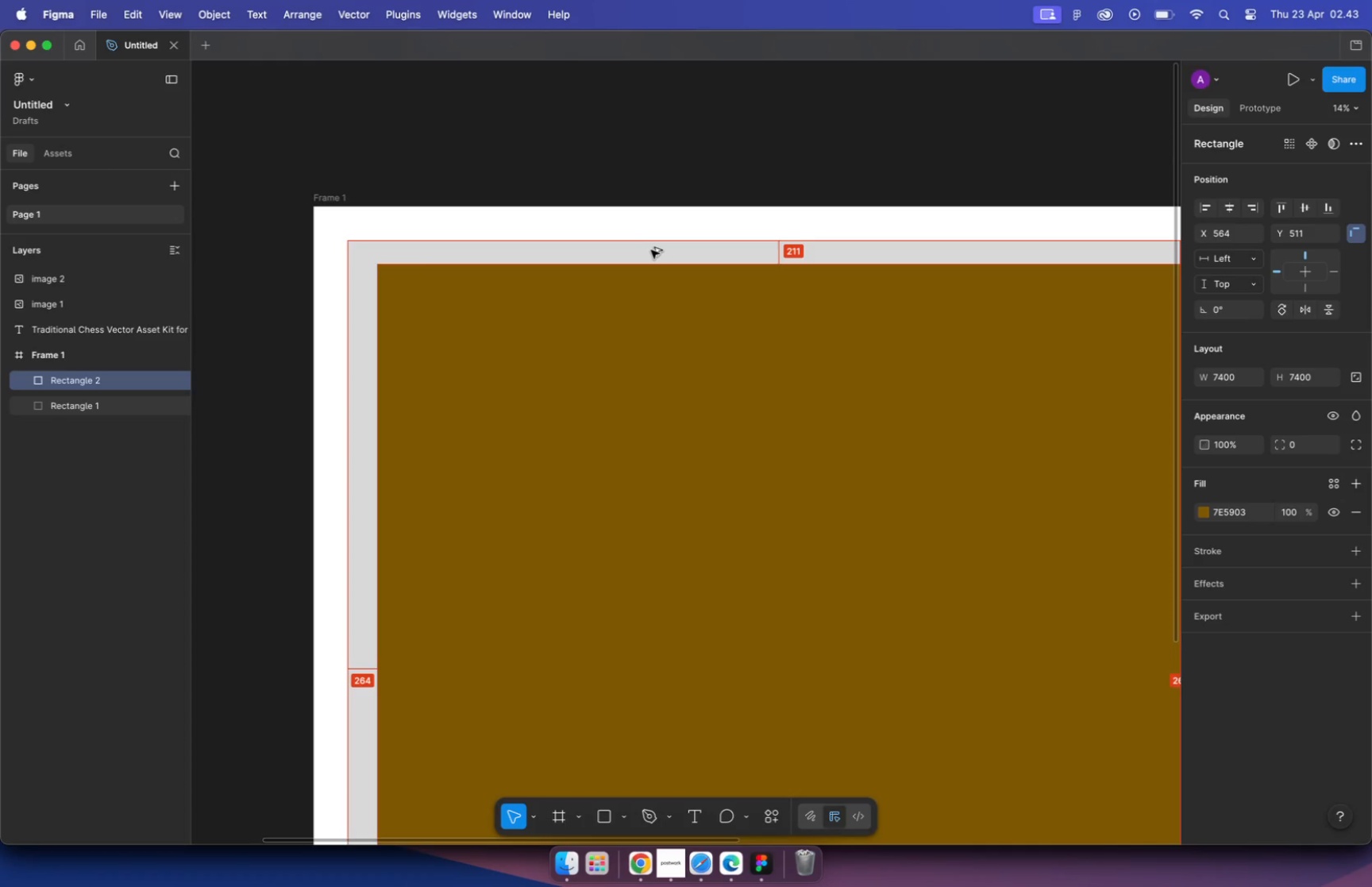 
key(Alt+Shift+ArrowRight)